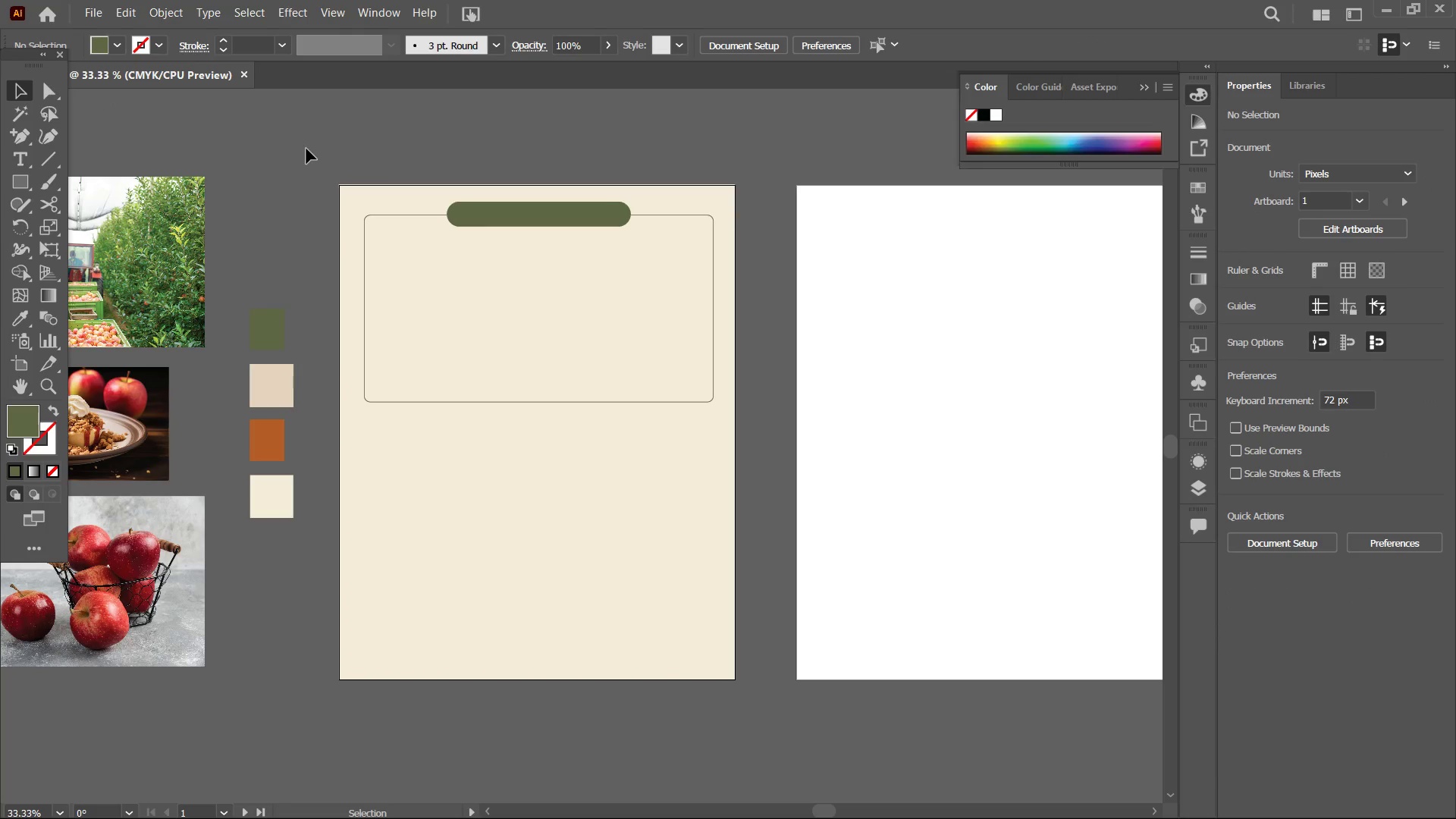 
left_click([425, 404])
 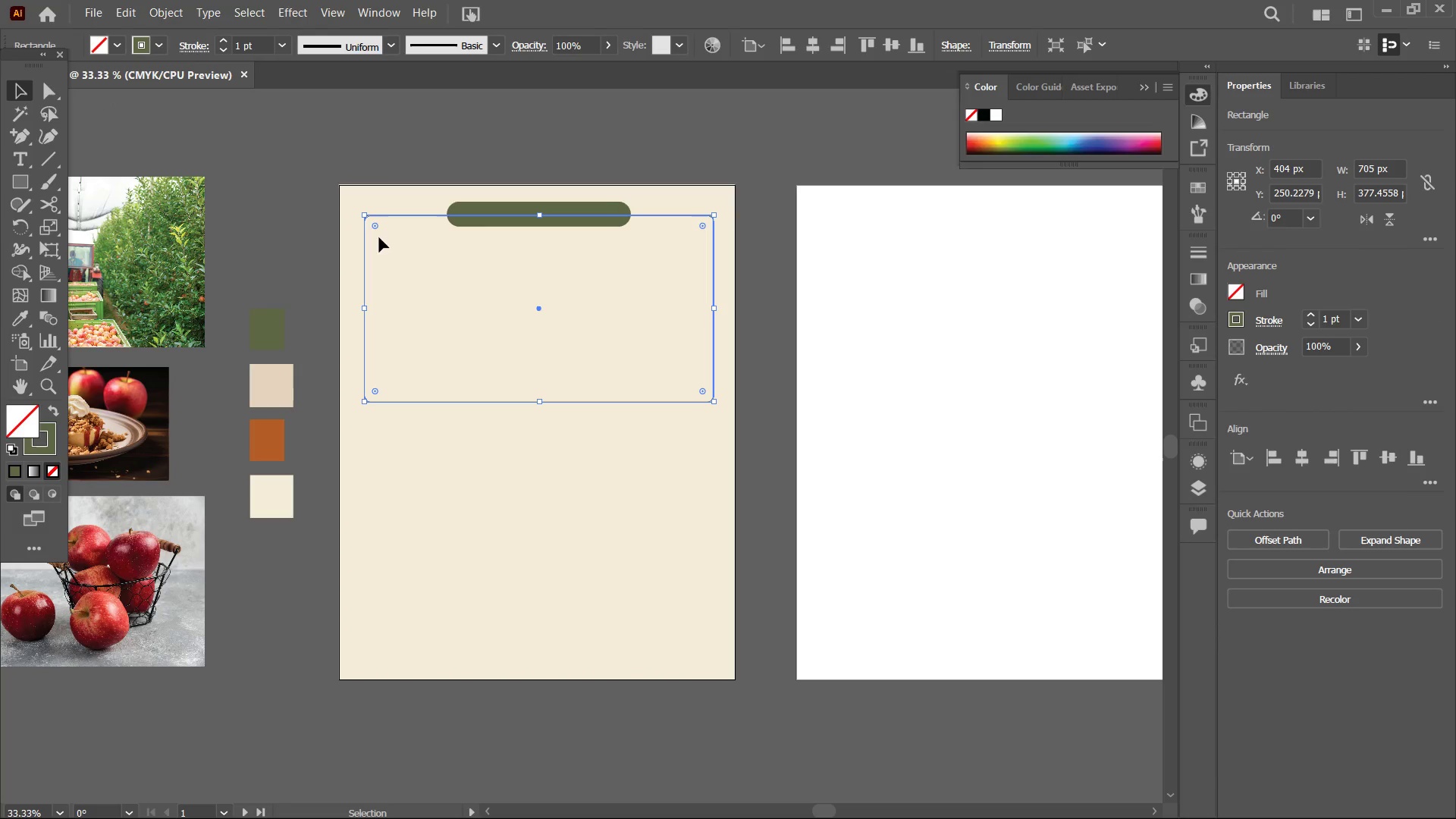 
left_click_drag(start_coordinate=[379, 229], to_coordinate=[406, 237])
 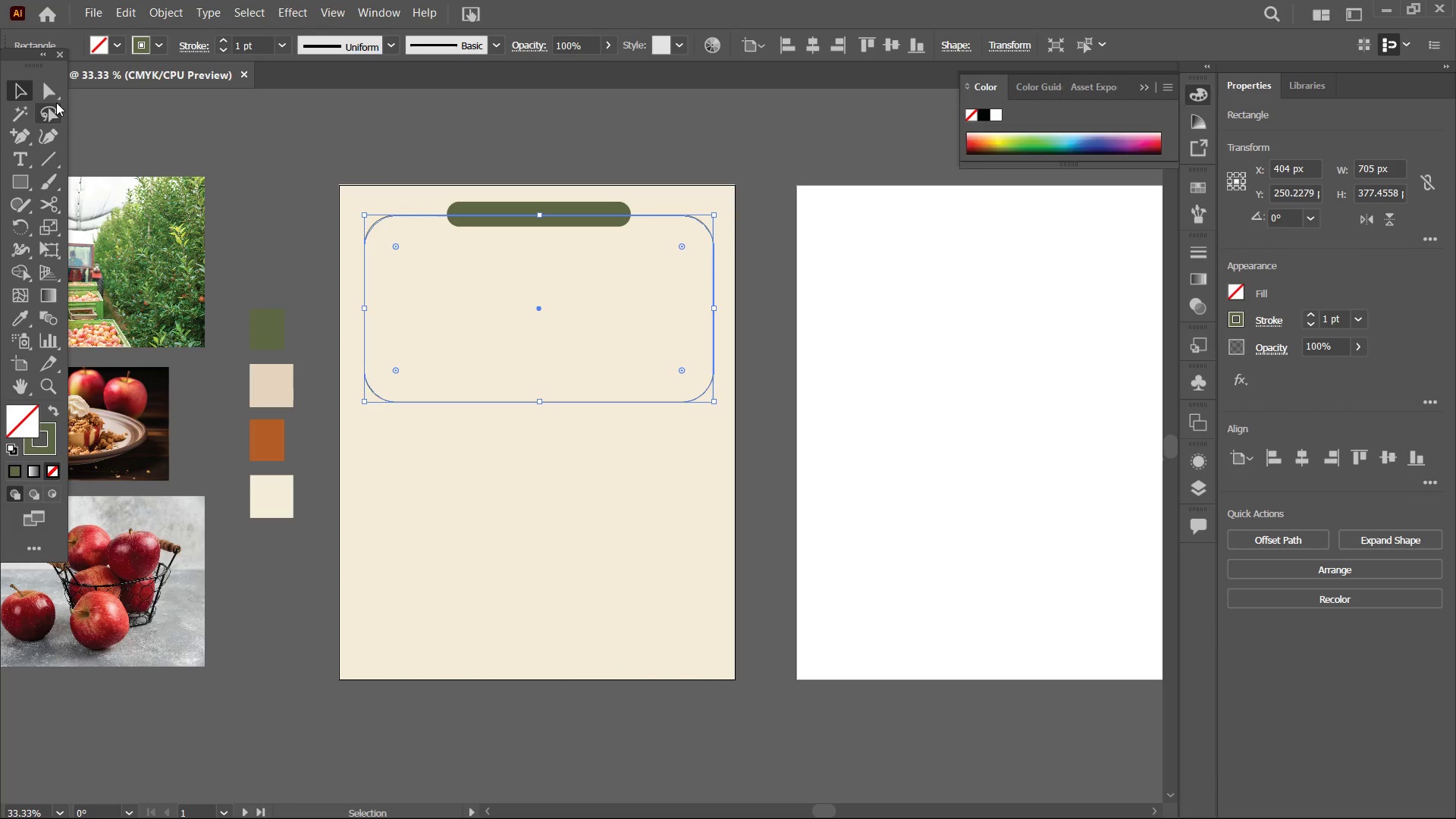 
left_click([187, 111])
 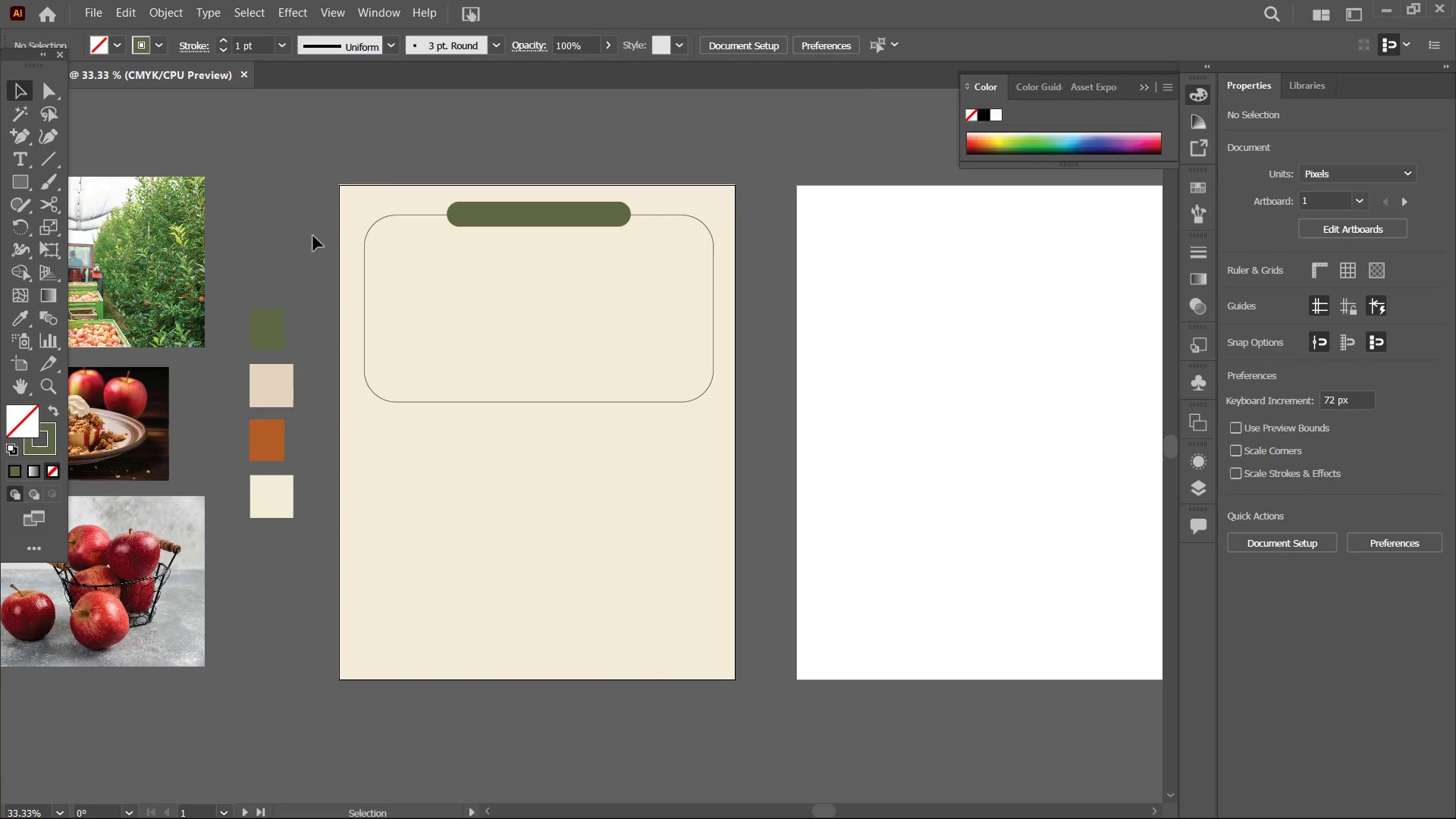 
hold_key(key=Space, duration=0.97)
 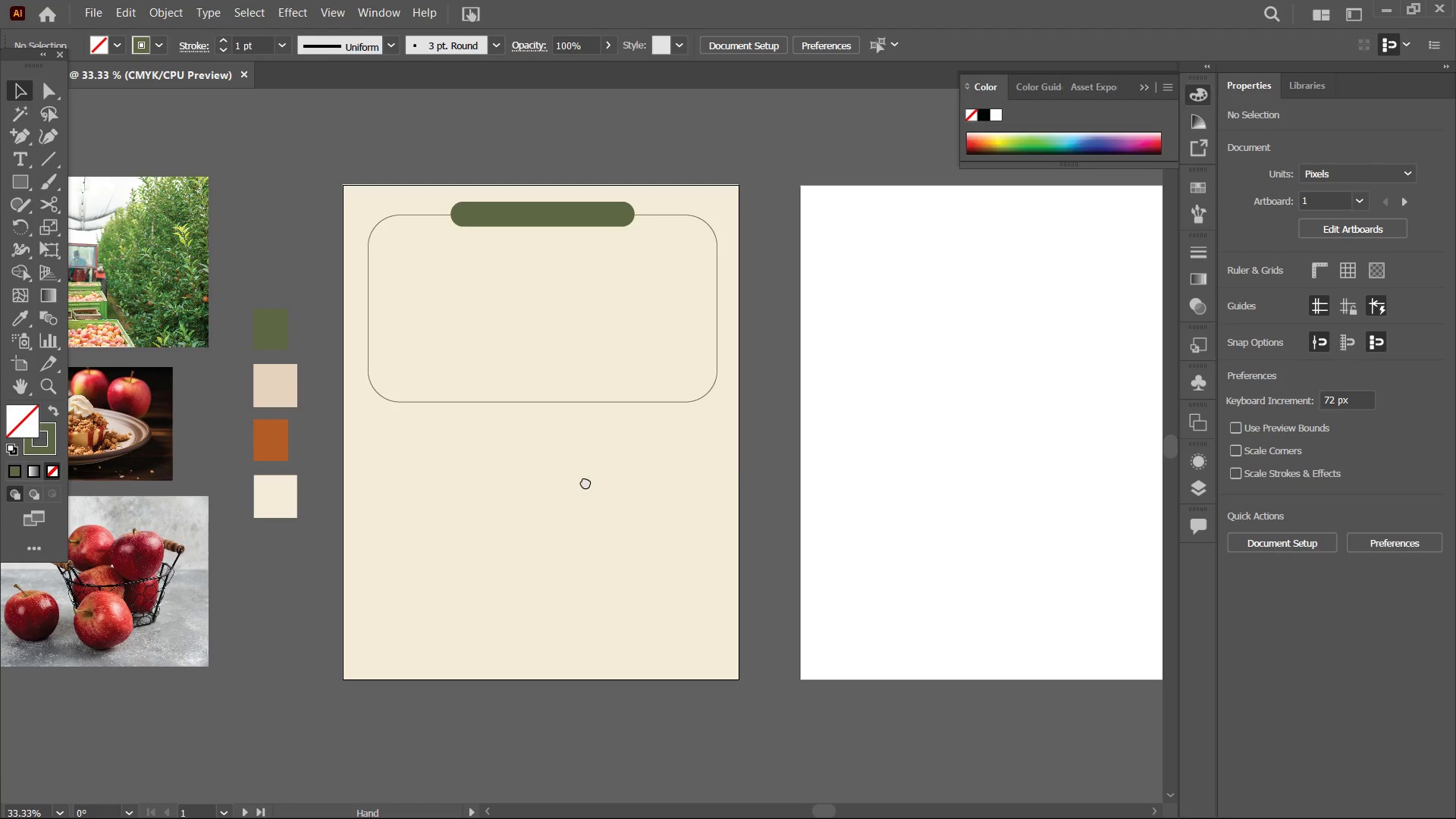 
left_click_drag(start_coordinate=[396, 432], to_coordinate=[754, 400])
 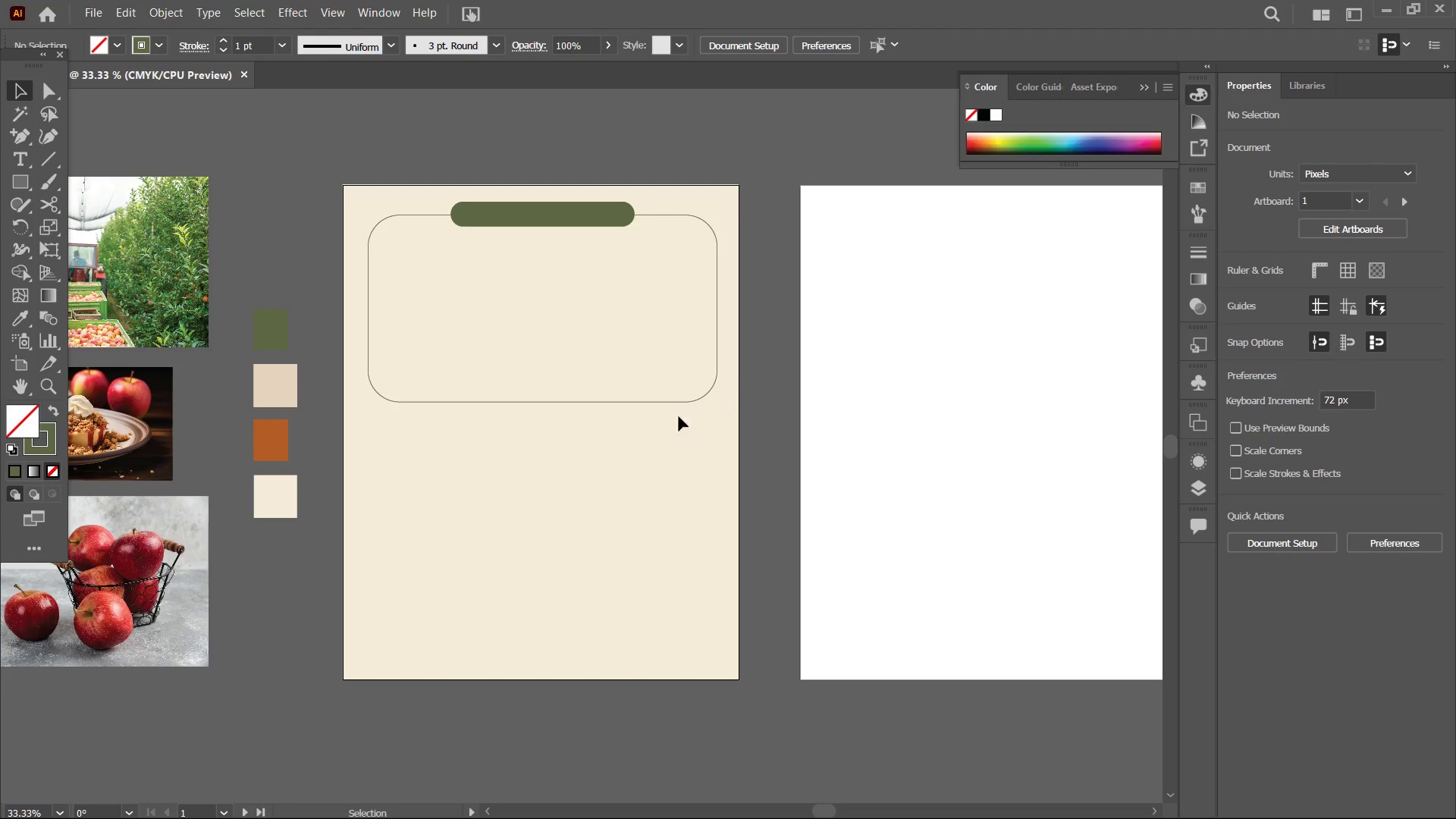 
hold_key(key=Space, duration=0.78)
 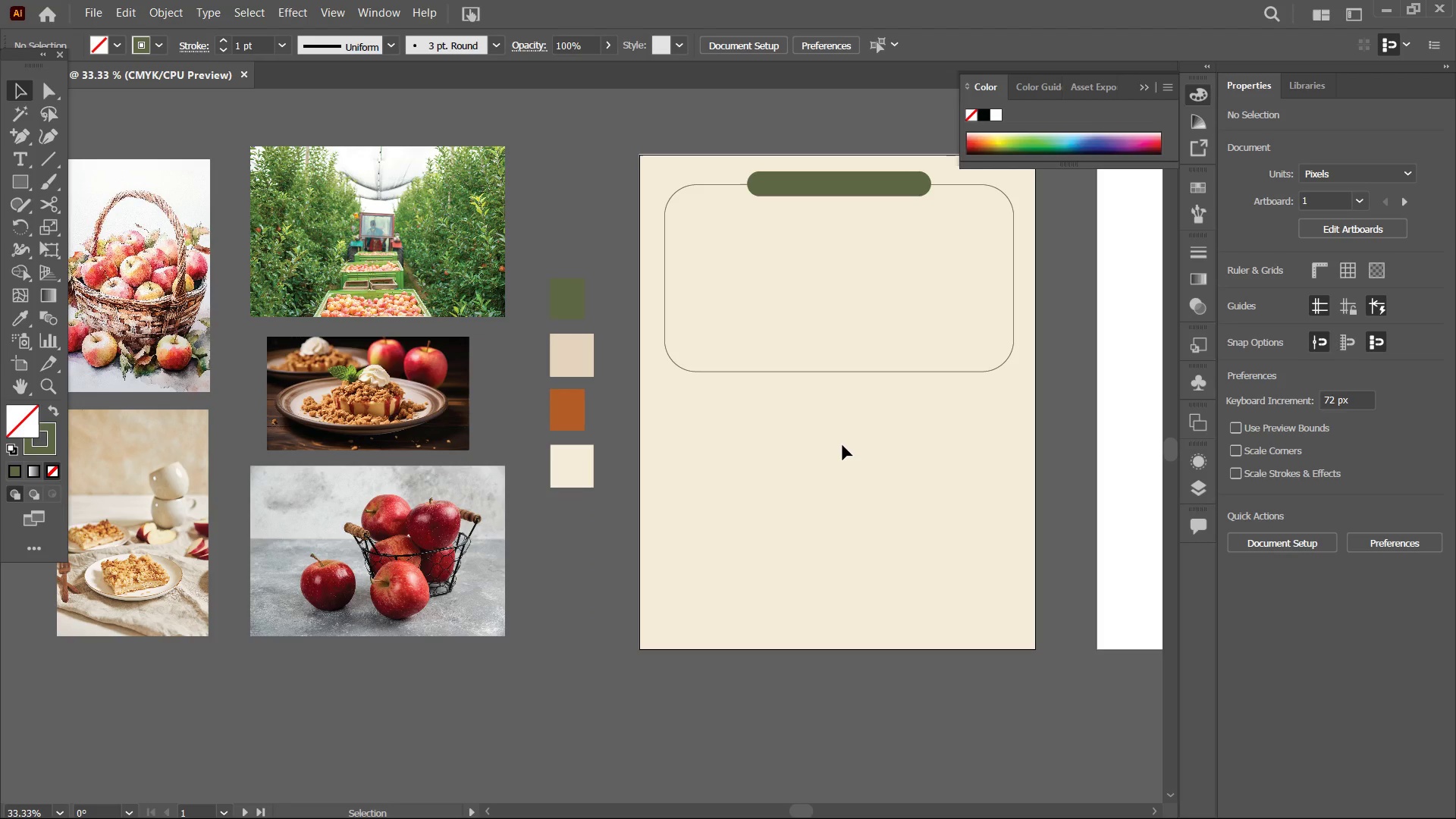 
left_click_drag(start_coordinate=[571, 480], to_coordinate=[868, 450])
 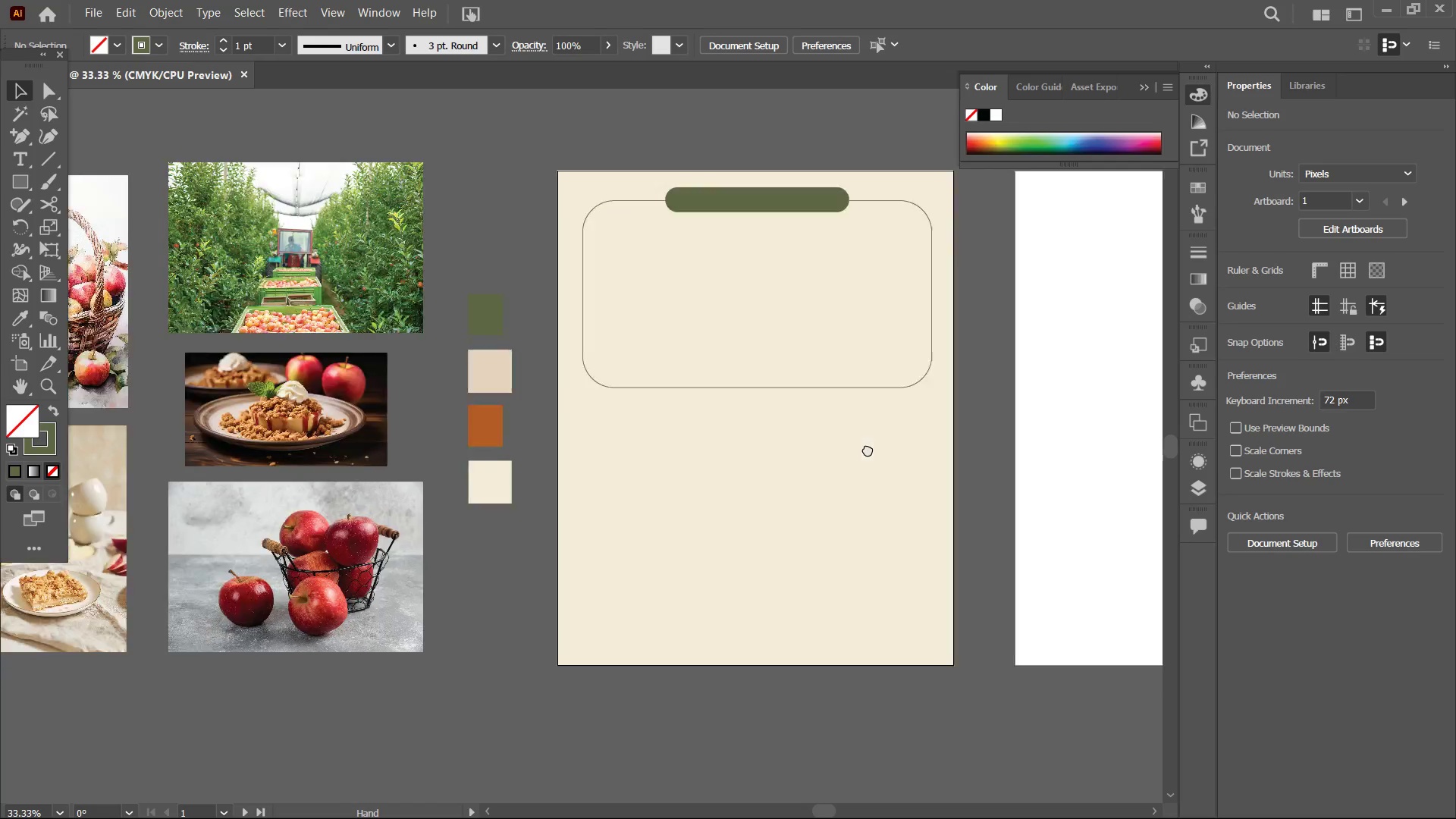 
hold_key(key=Space, duration=1.72)
 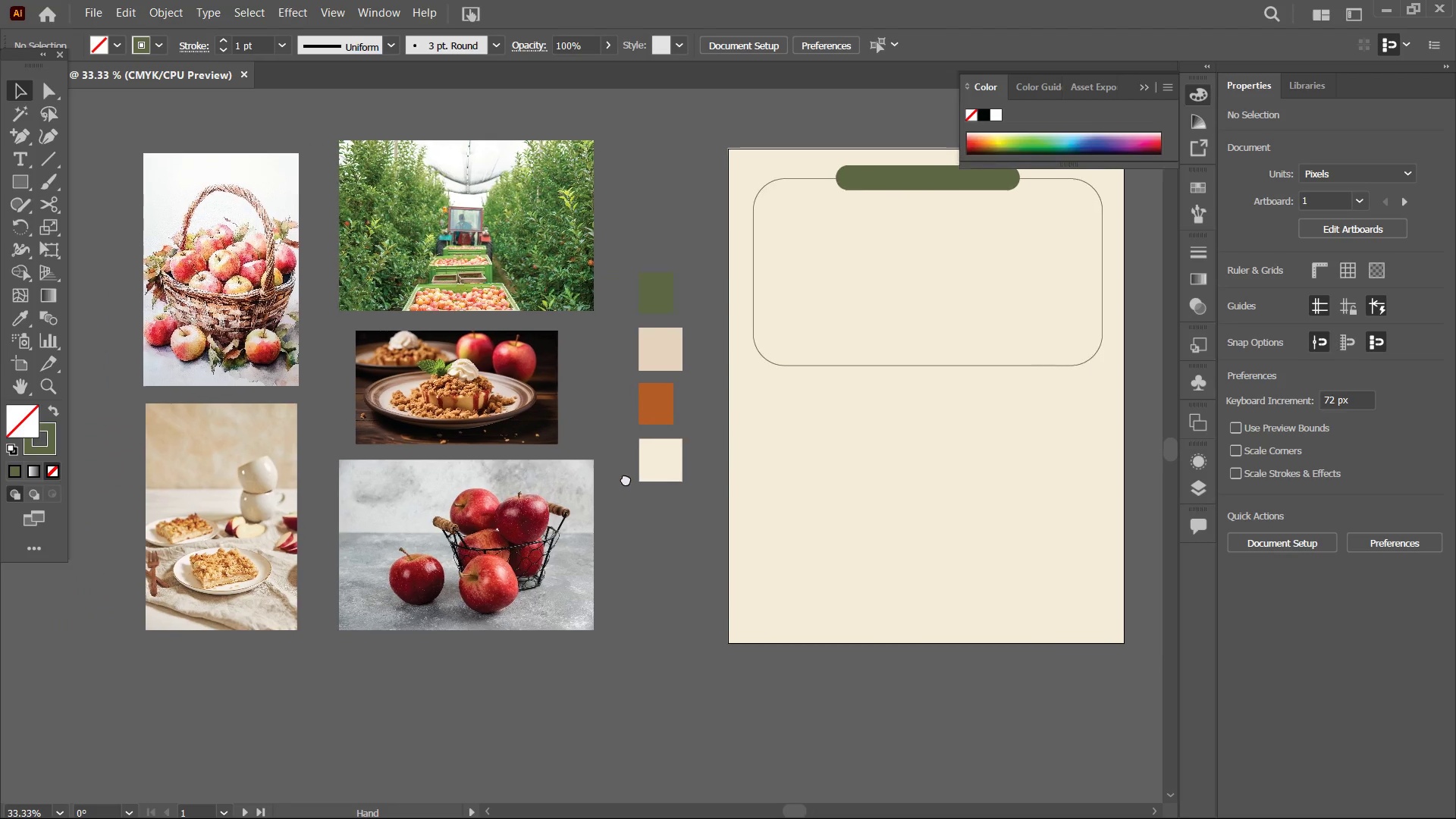 
hold_key(key=Space, duration=0.91)
 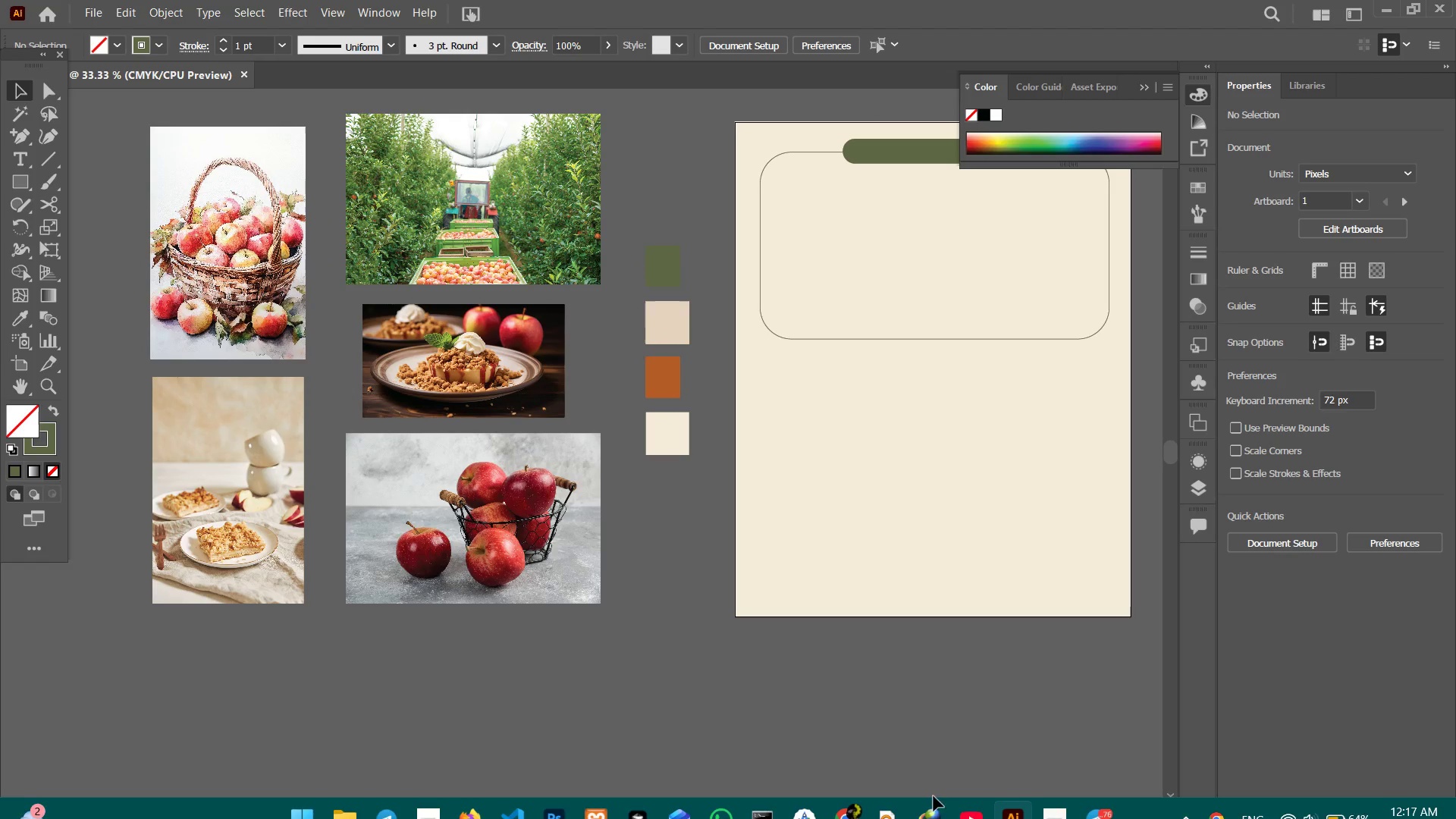 
left_click_drag(start_coordinate=[536, 486], to_coordinate=[632, 453])
 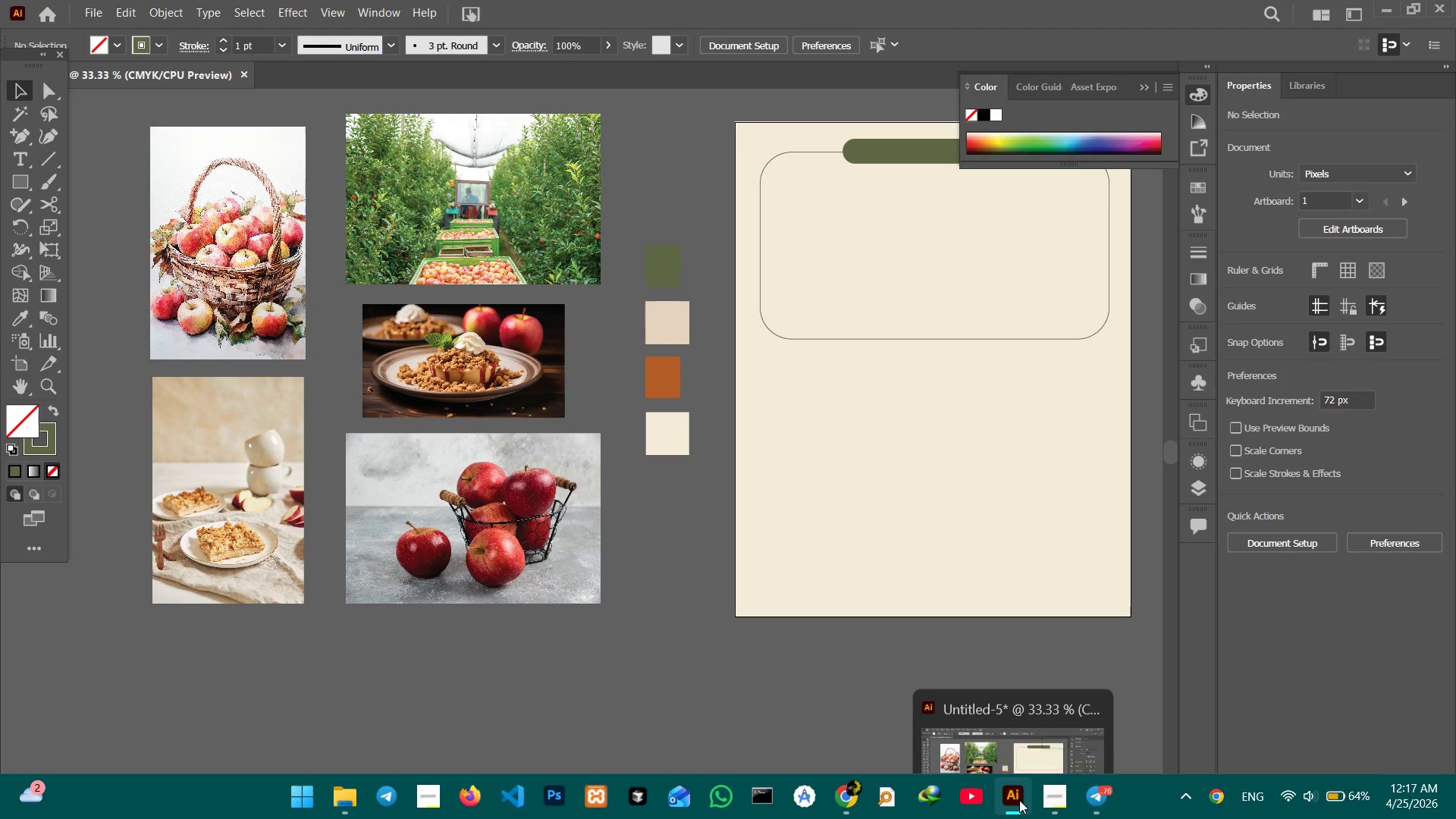 
left_click([1040, 798])